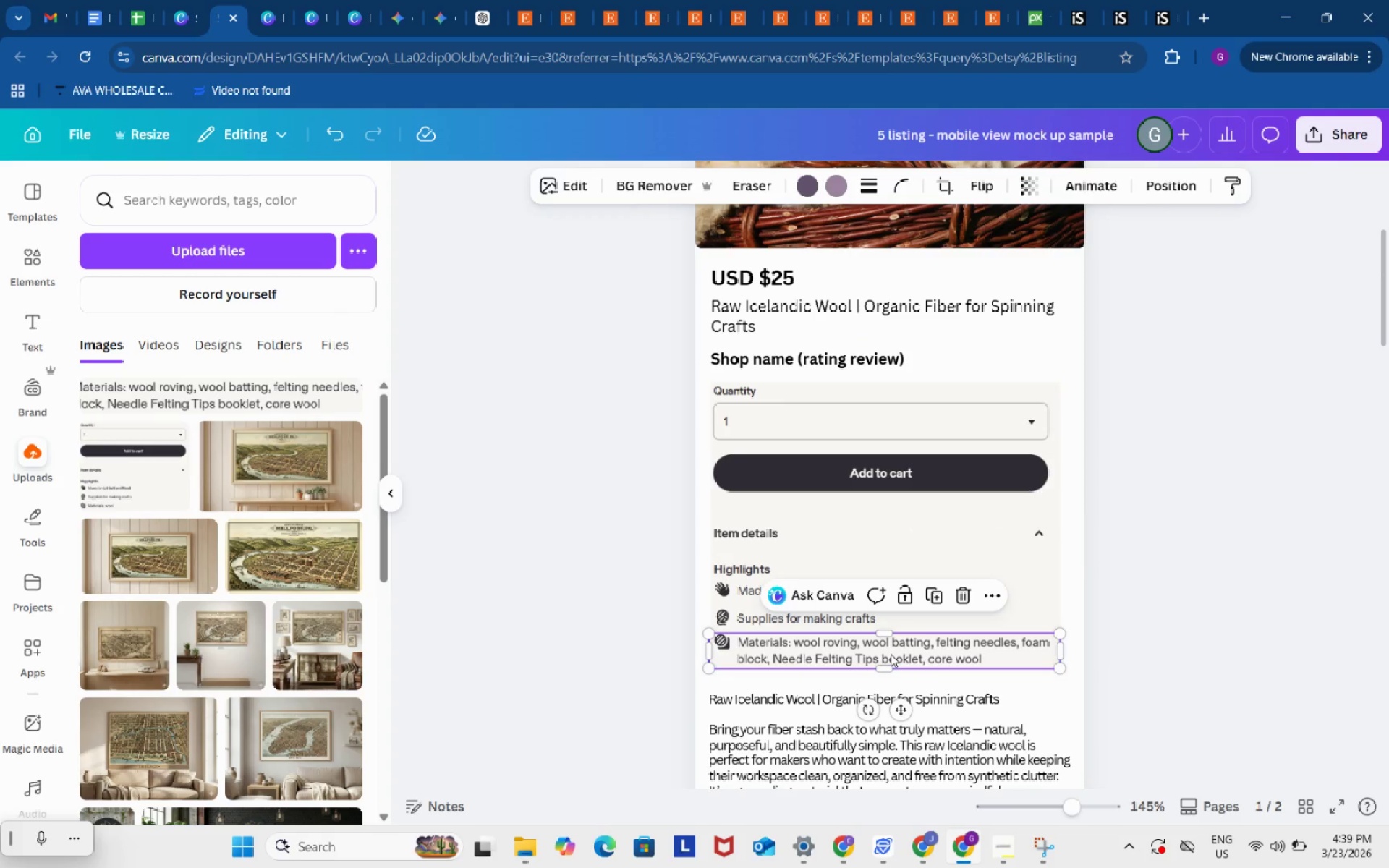 
key(Control+C)
 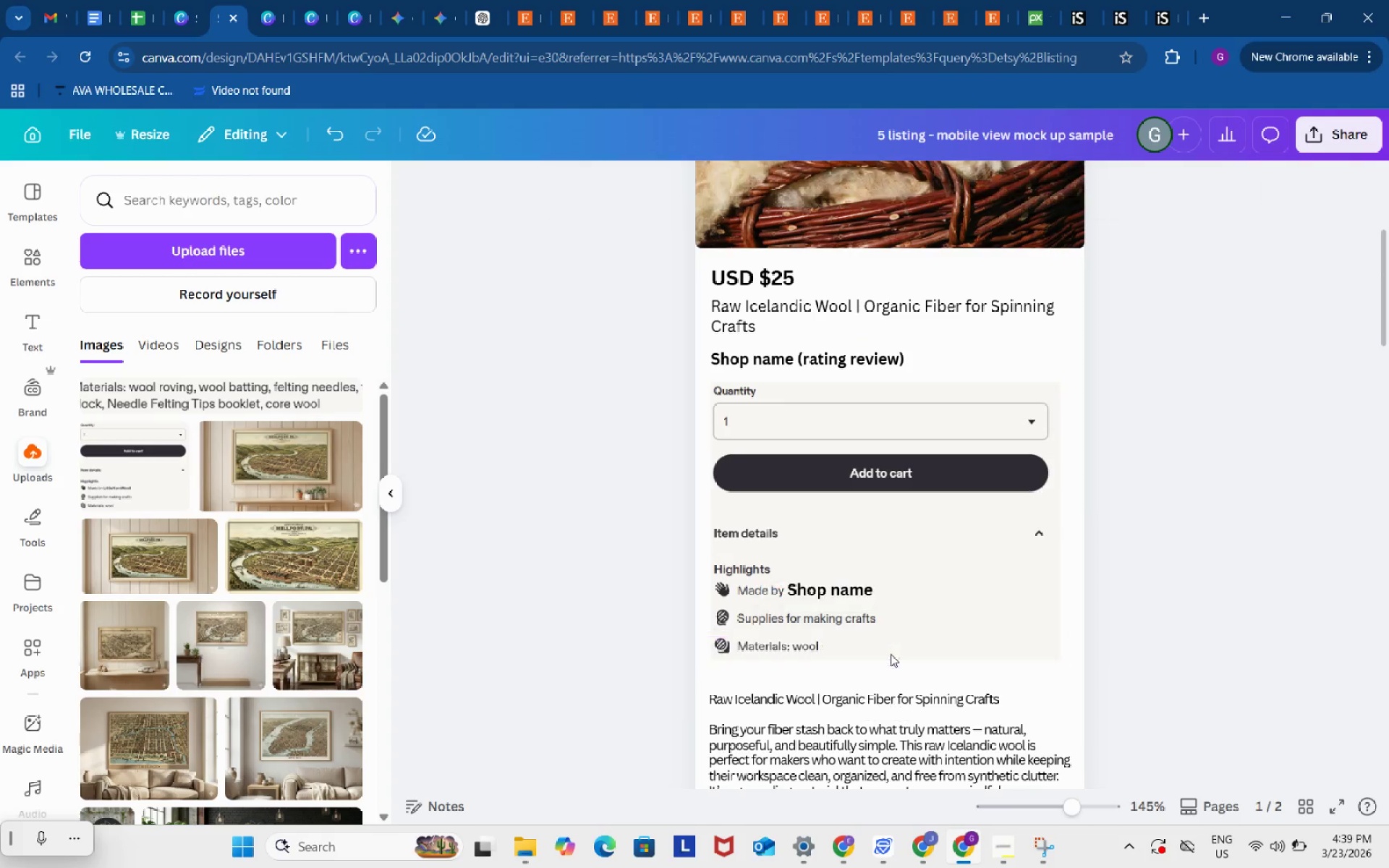 
key(Backspace)
 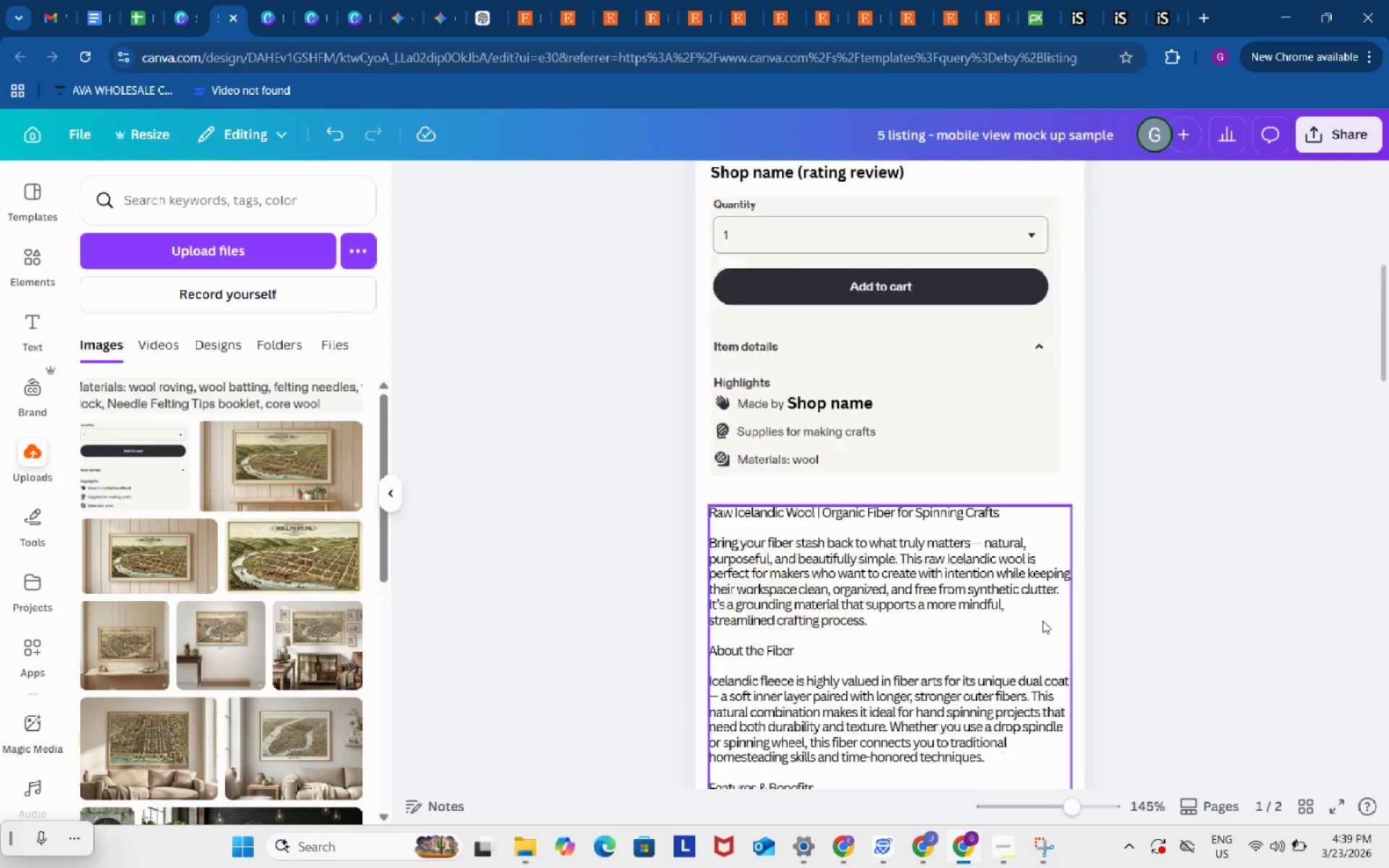 
scroll: coordinate [943, 624], scroll_direction: down, amount: 13.0
 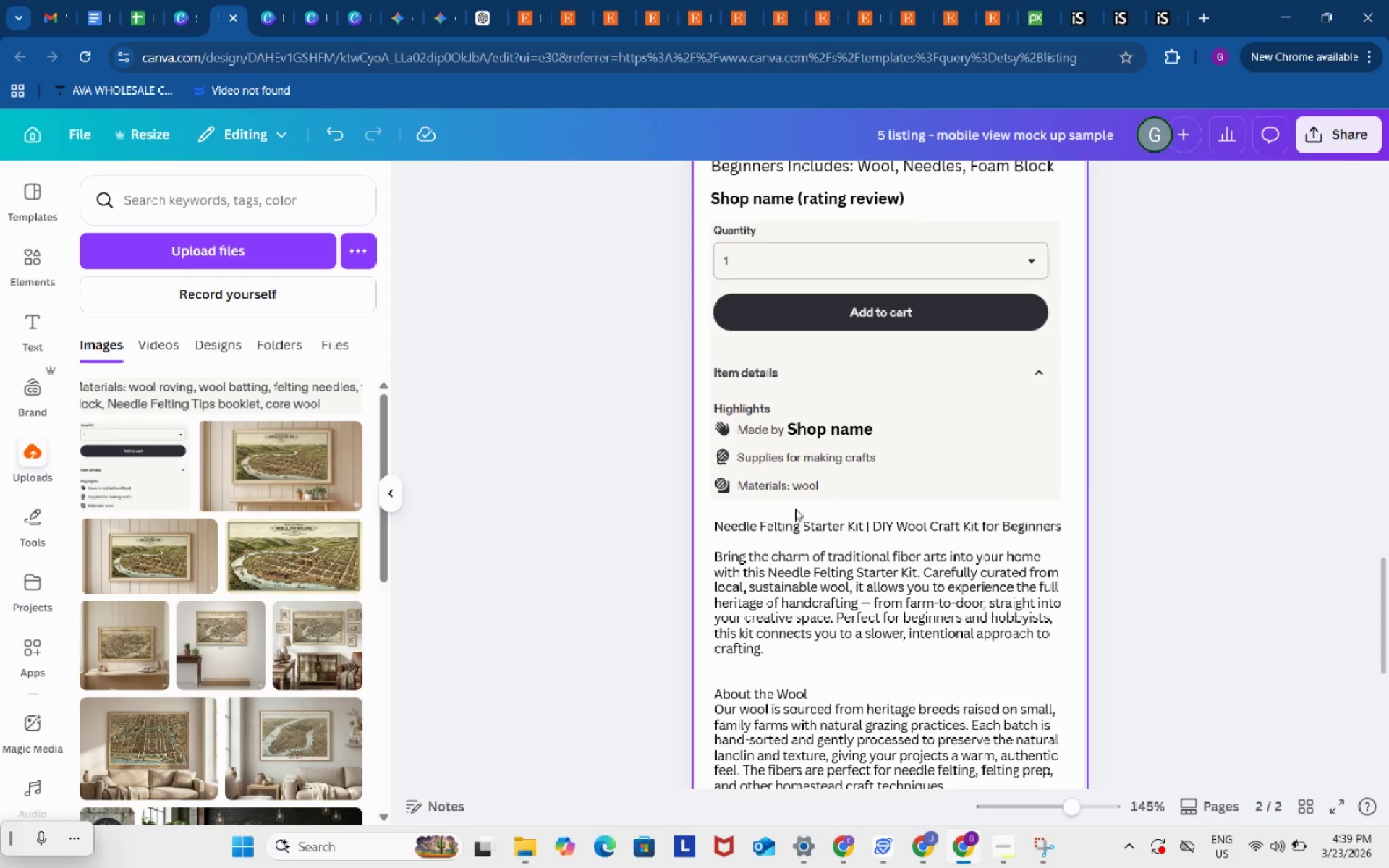 
left_click([795, 509])
 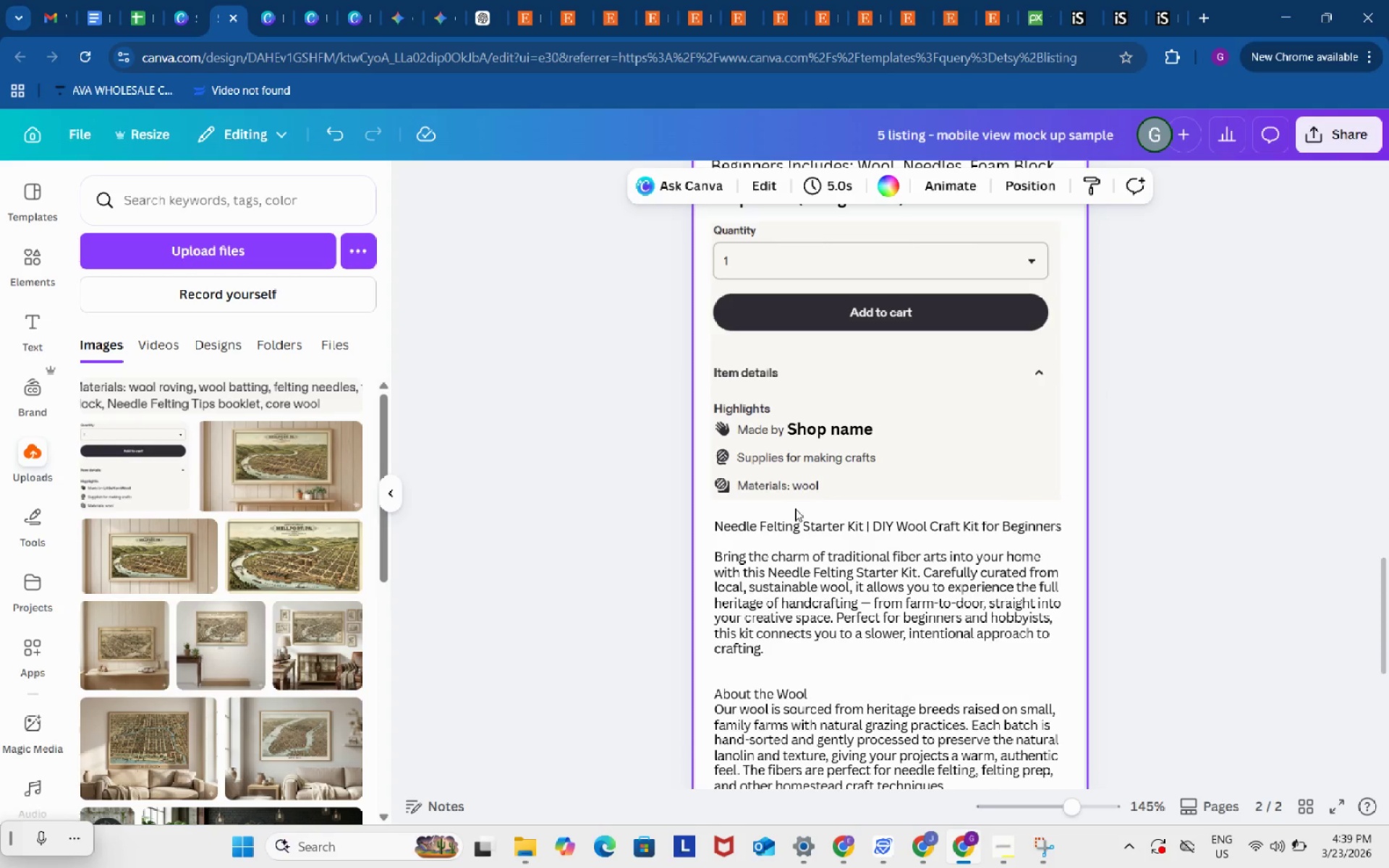 
key(Control+ControlLeft)
 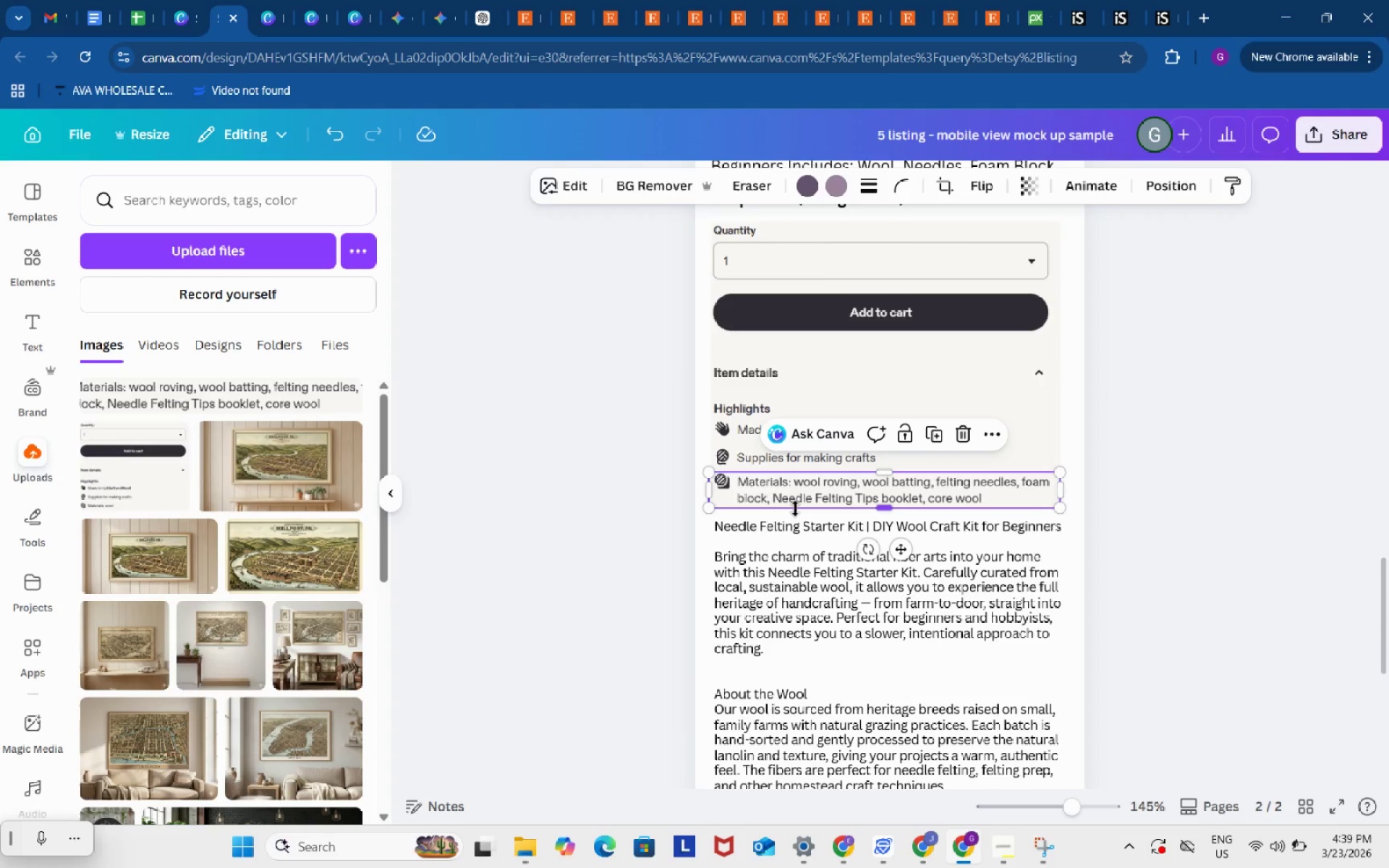 
key(Control+V)
 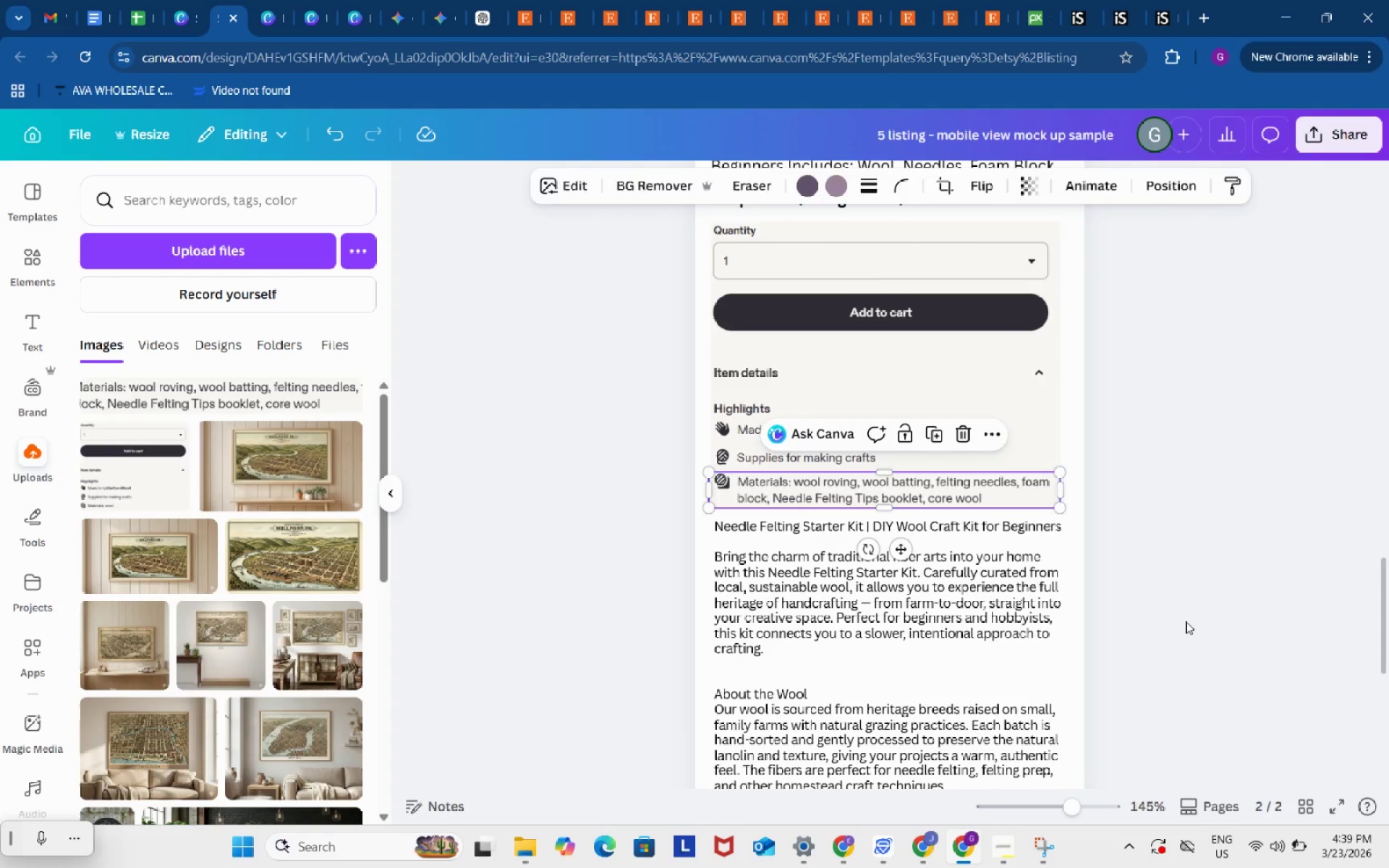 
double_click([1186, 621])
 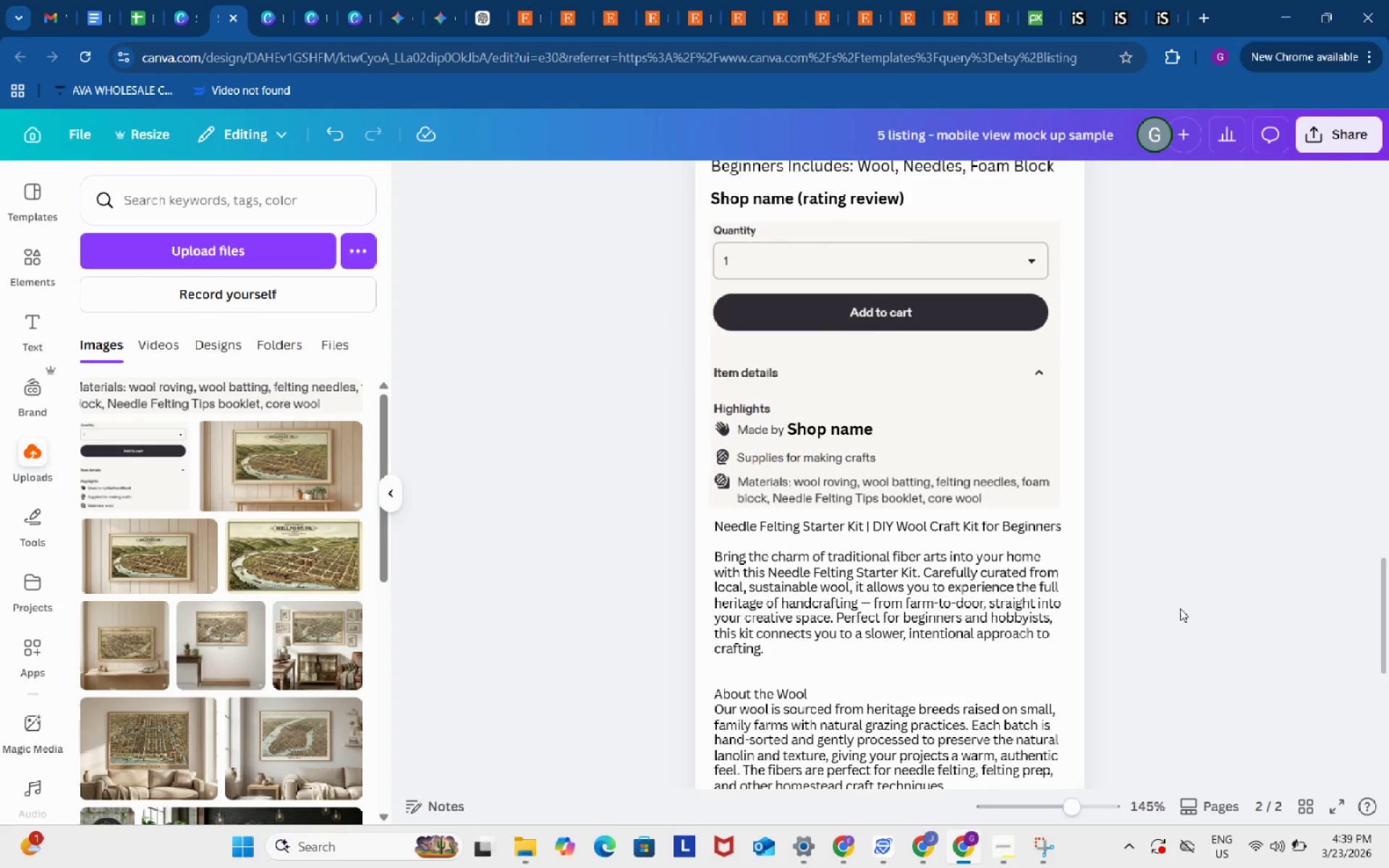 
scroll: coordinate [1180, 608], scroll_direction: down, amount: 5.0
 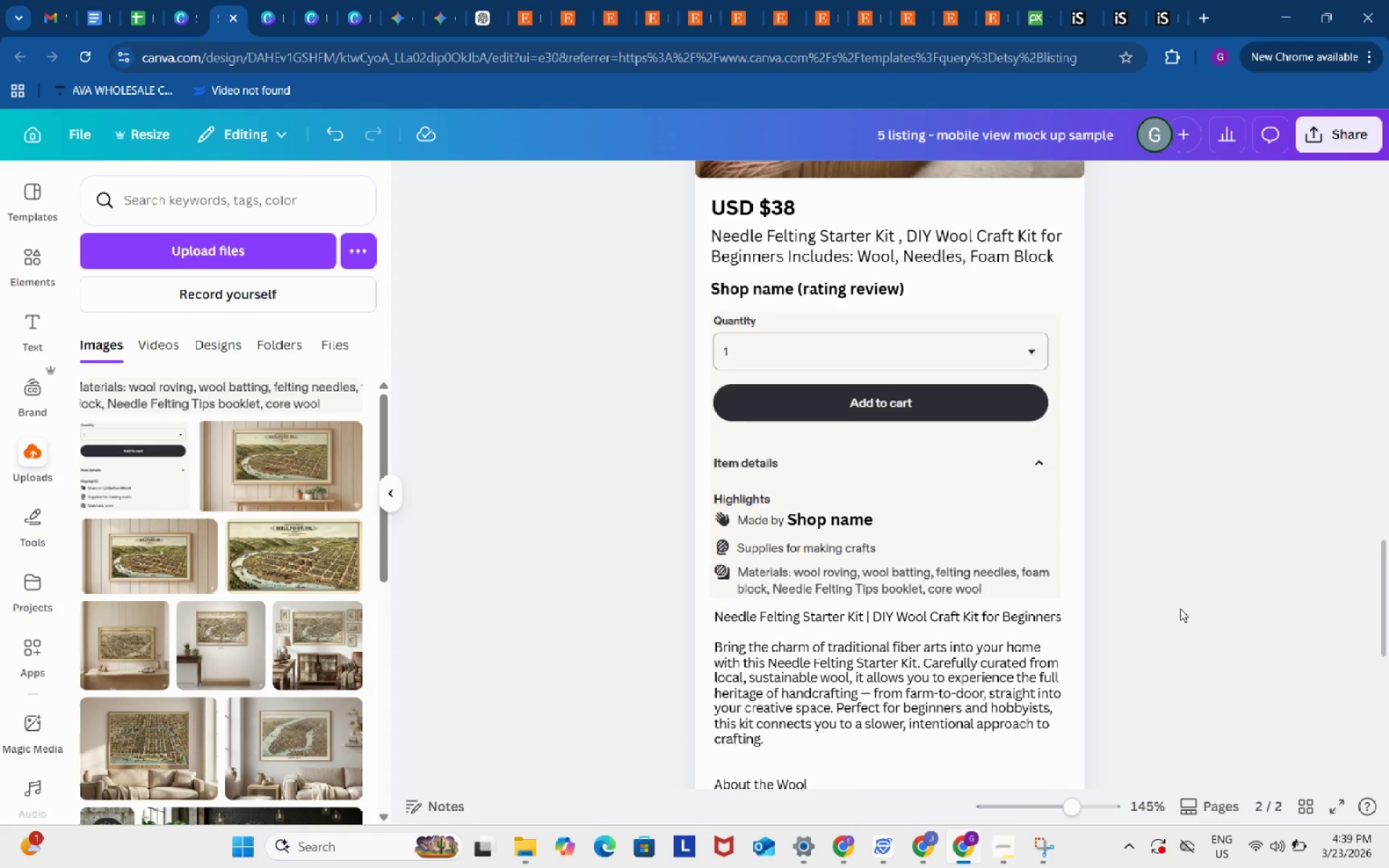 
scroll: coordinate [1179, 607], scroll_direction: up, amount: 30.0
 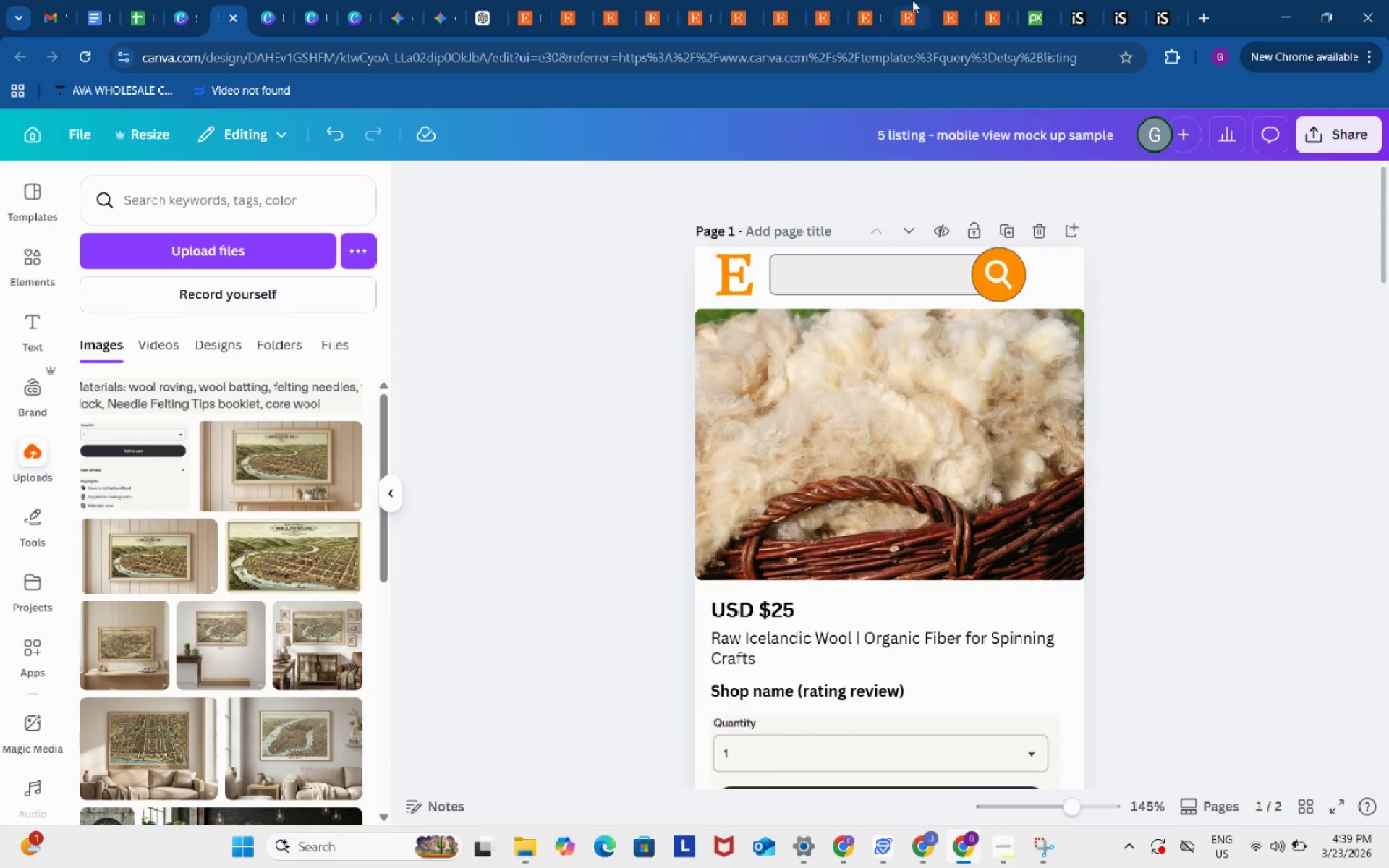 
left_click([910, 0])
 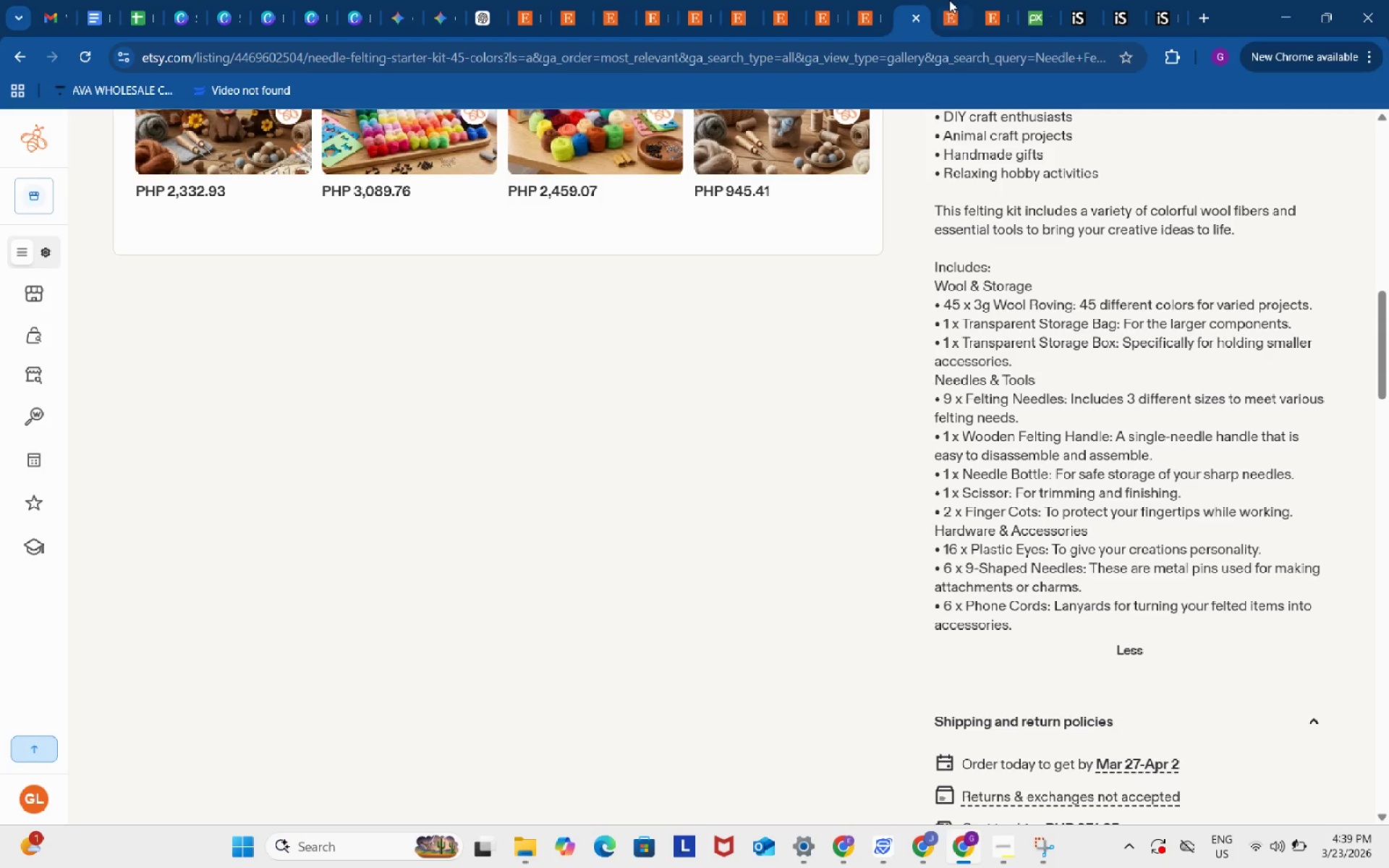 
left_click([952, 0])
 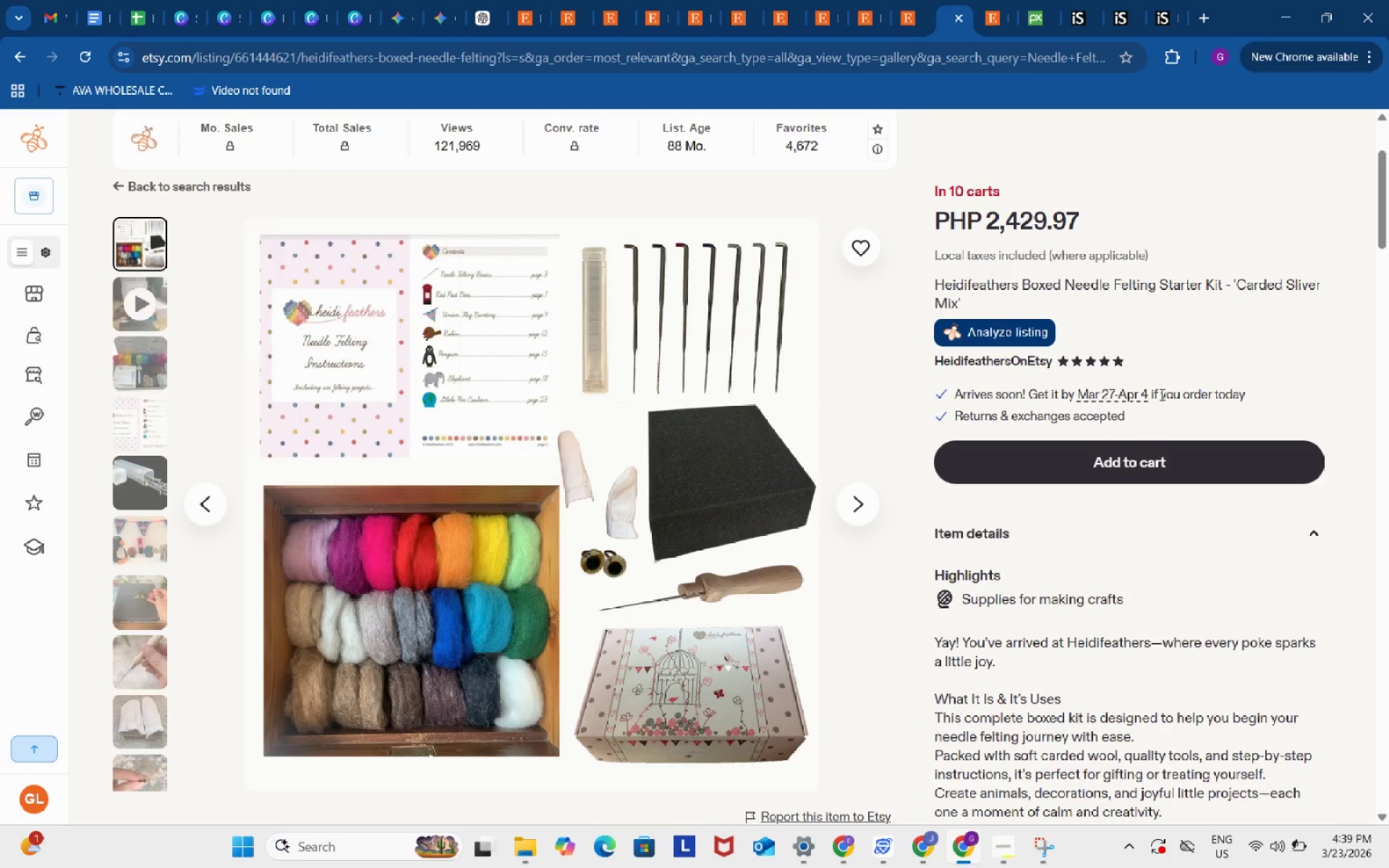 
scroll: coordinate [1148, 444], scroll_direction: down, amount: 9.0
 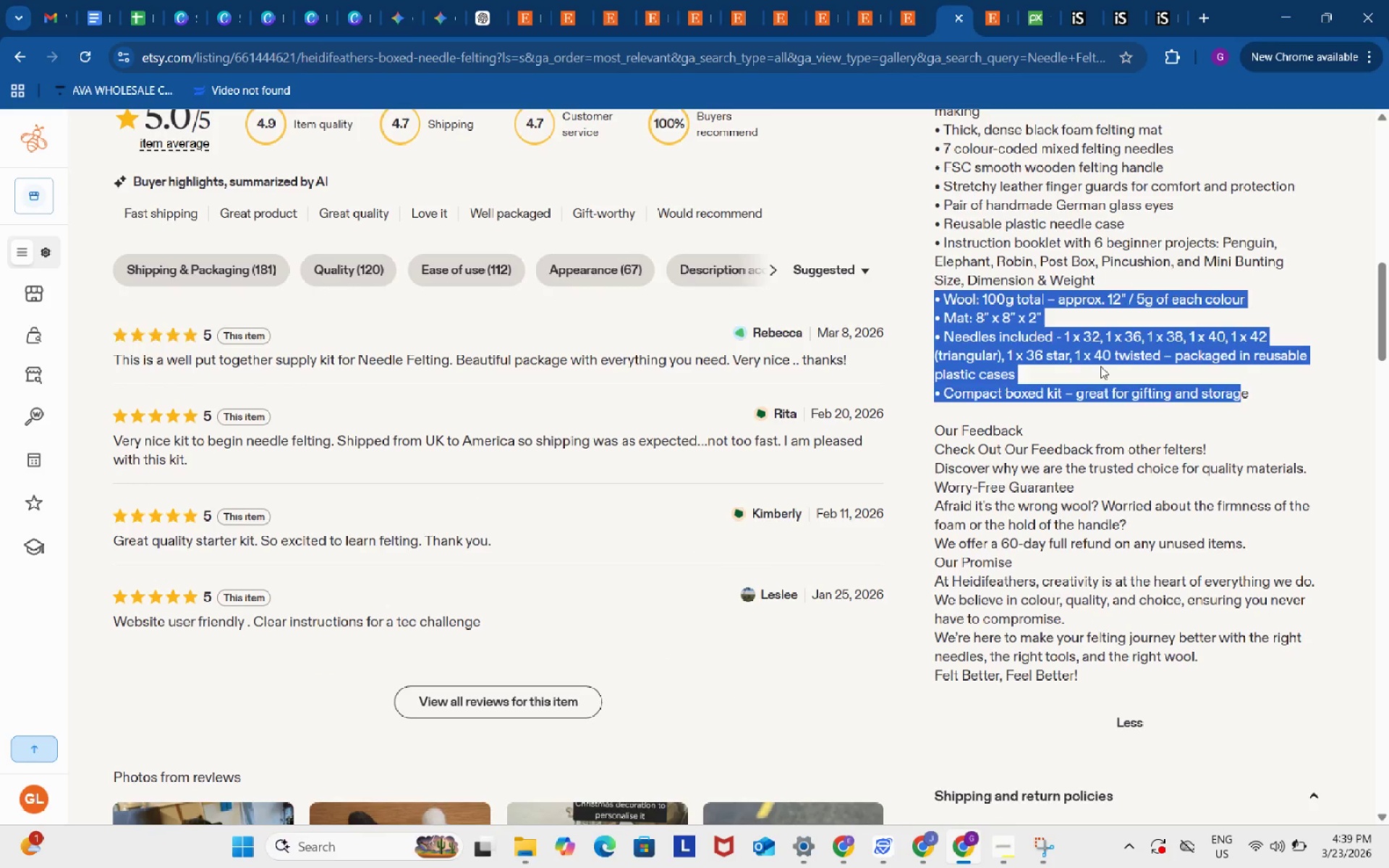 
left_click([1100, 366])
 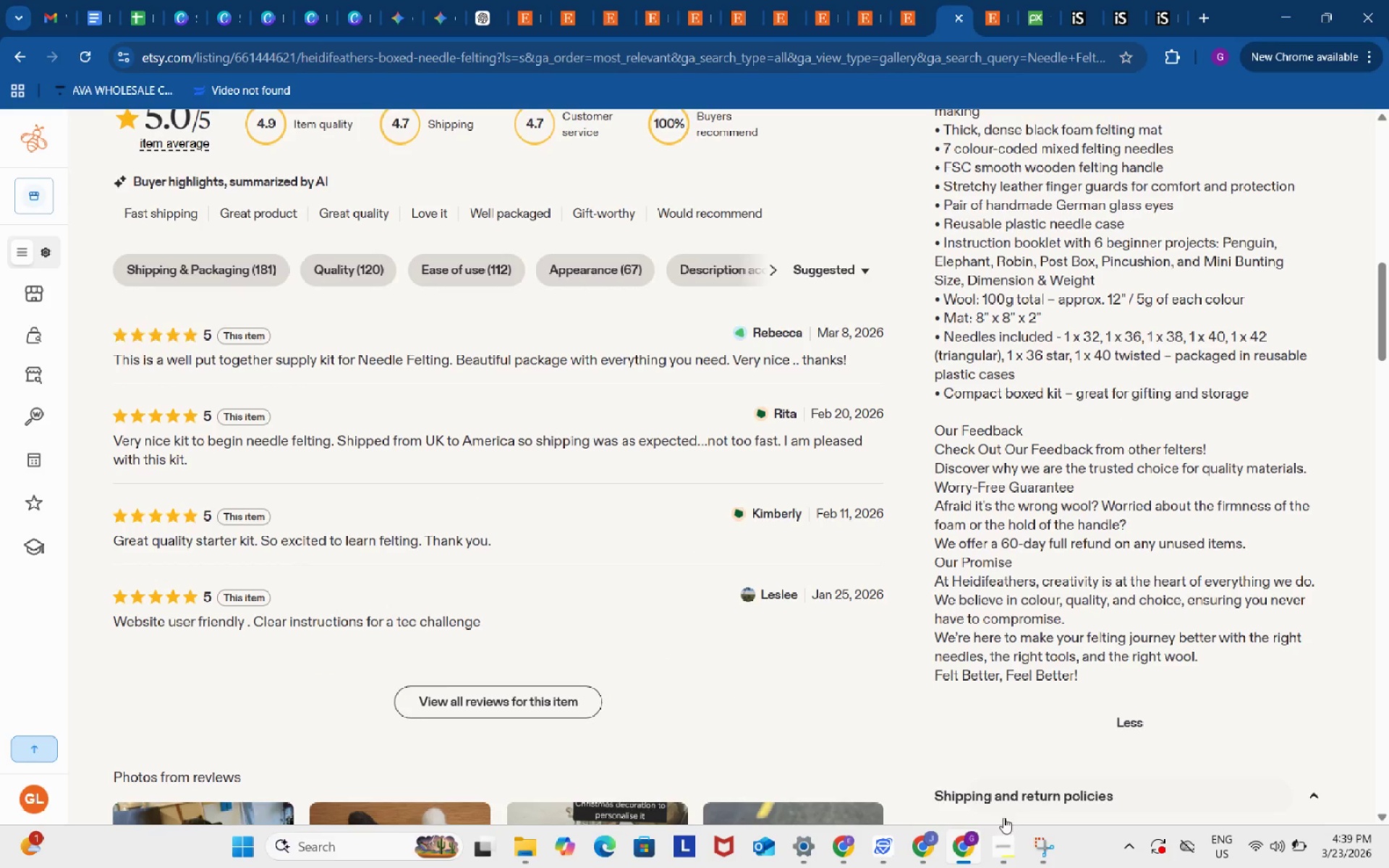 
mouse_move([1000, 834])